 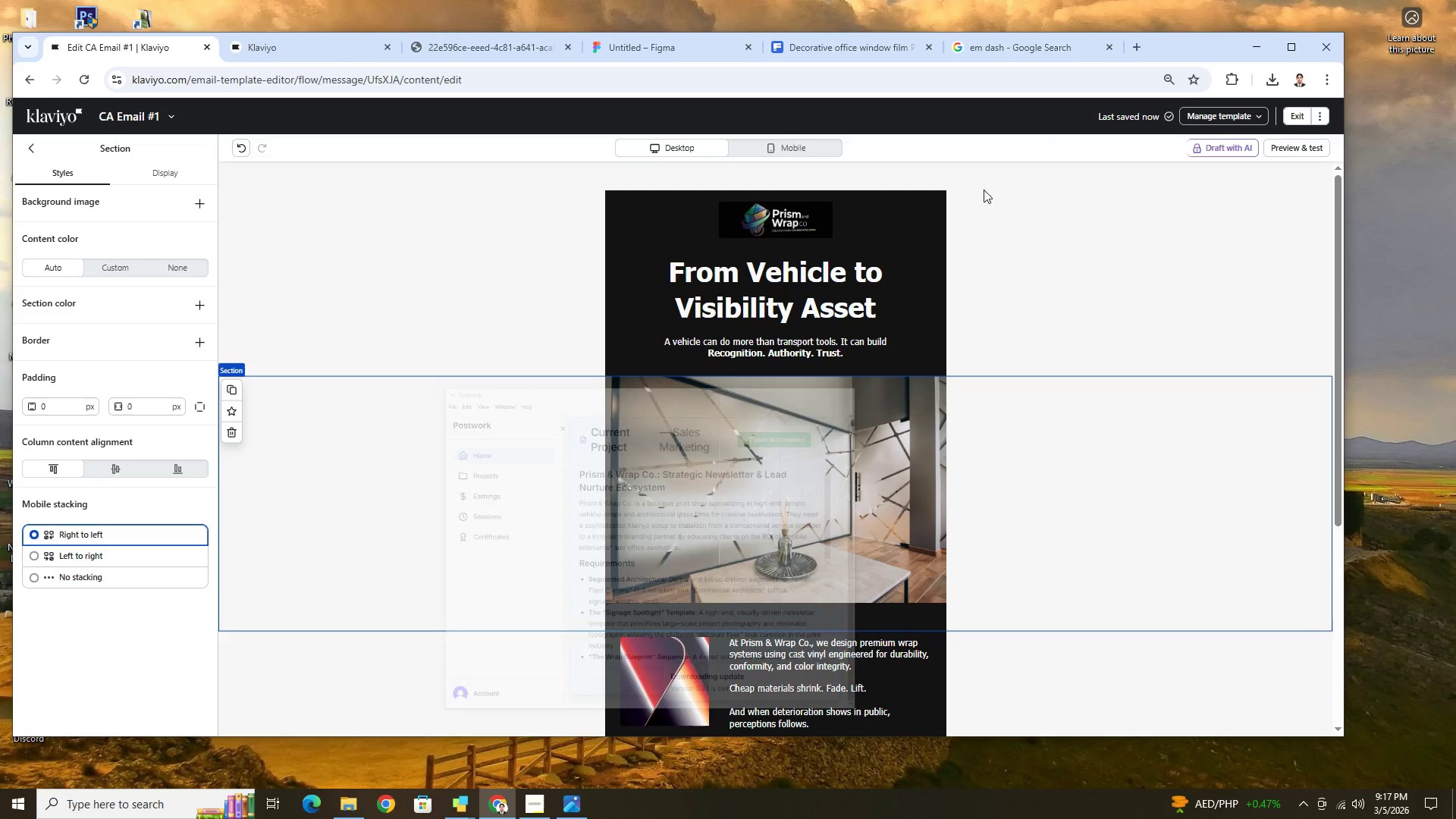 
scroll: coordinate [1058, 534], scroll_direction: down, amount: 3.0
 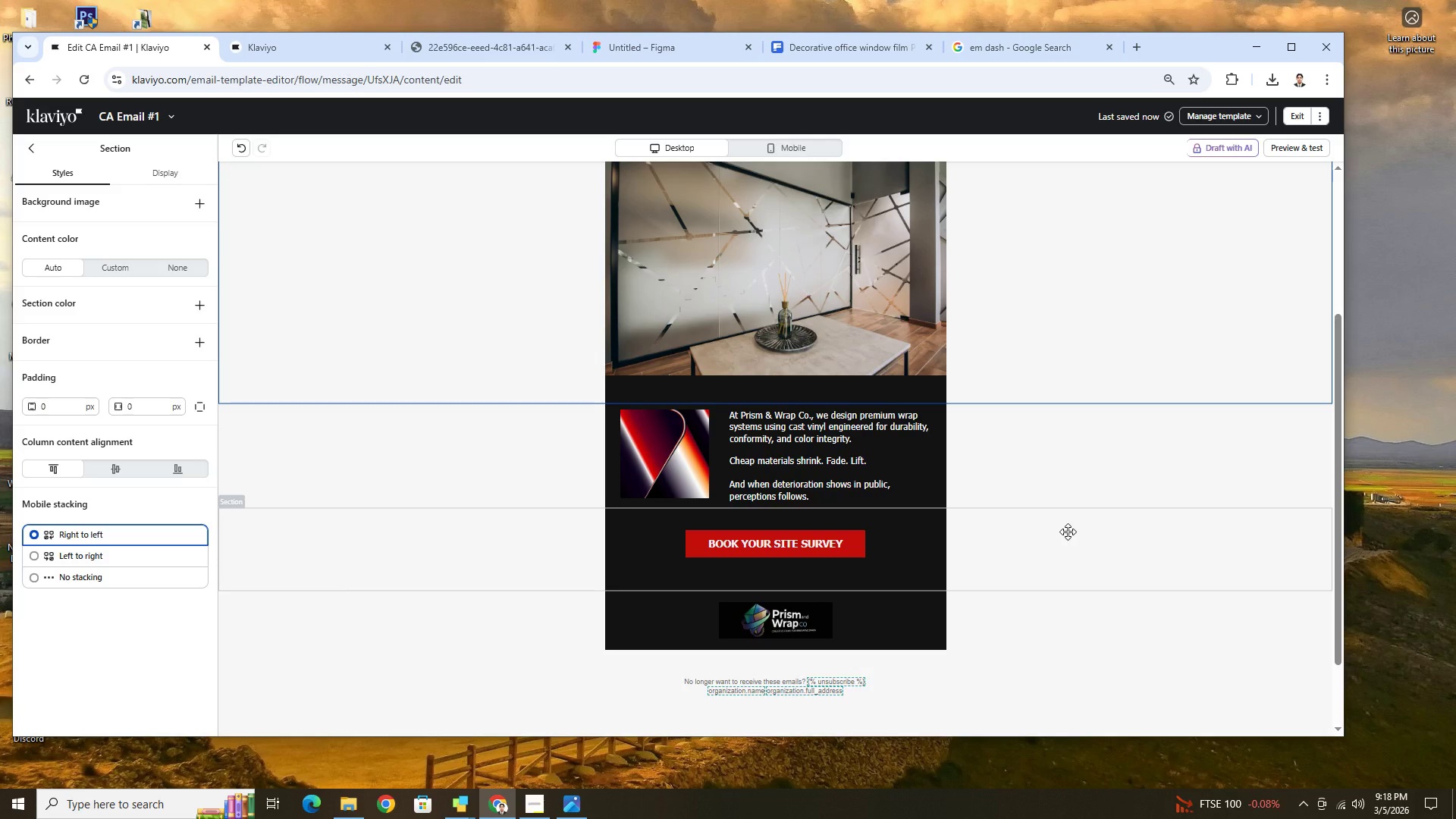 
wait(21.77)
 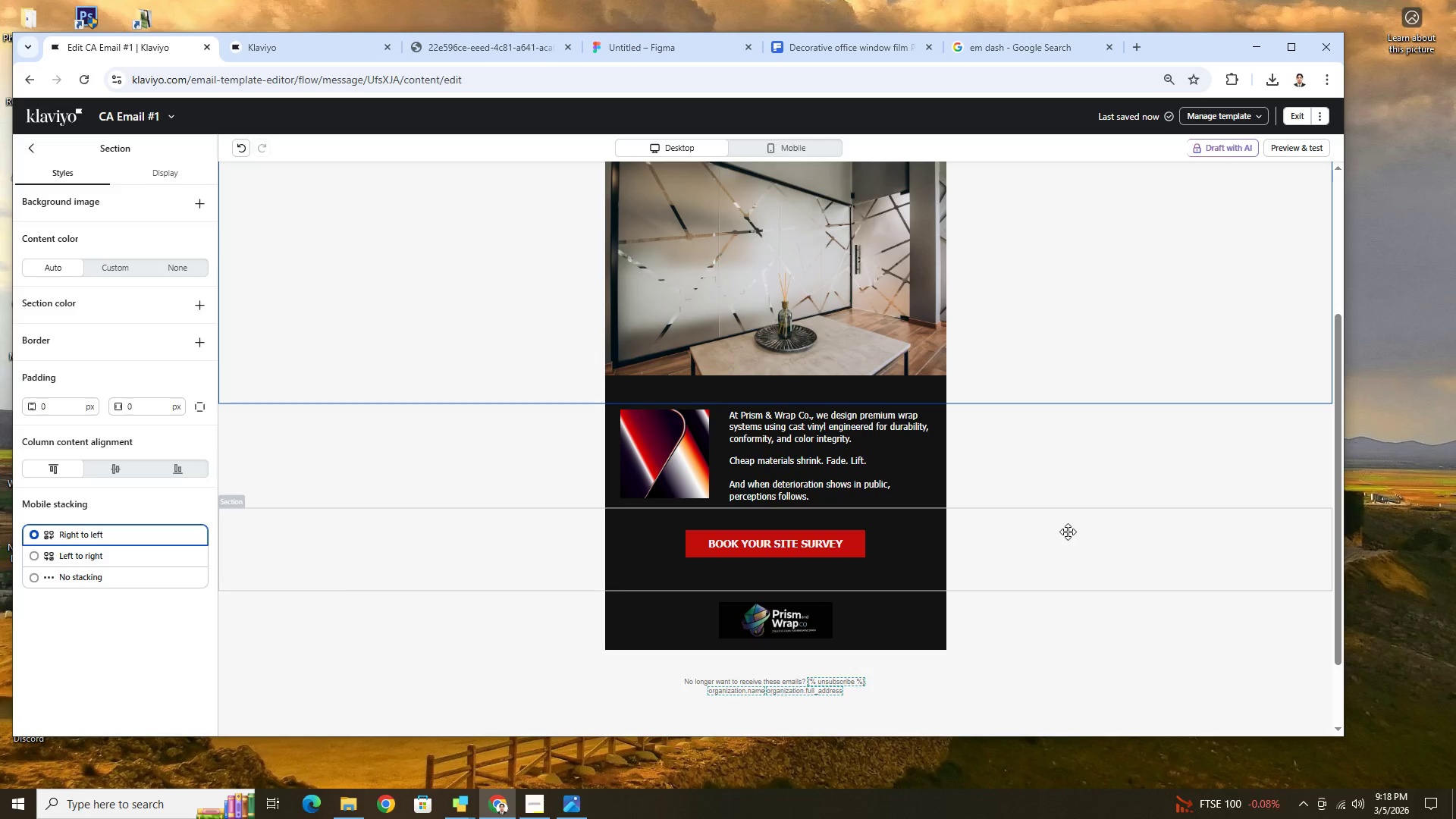 
scroll: coordinate [637, 550], scroll_direction: up, amount: 5.0
 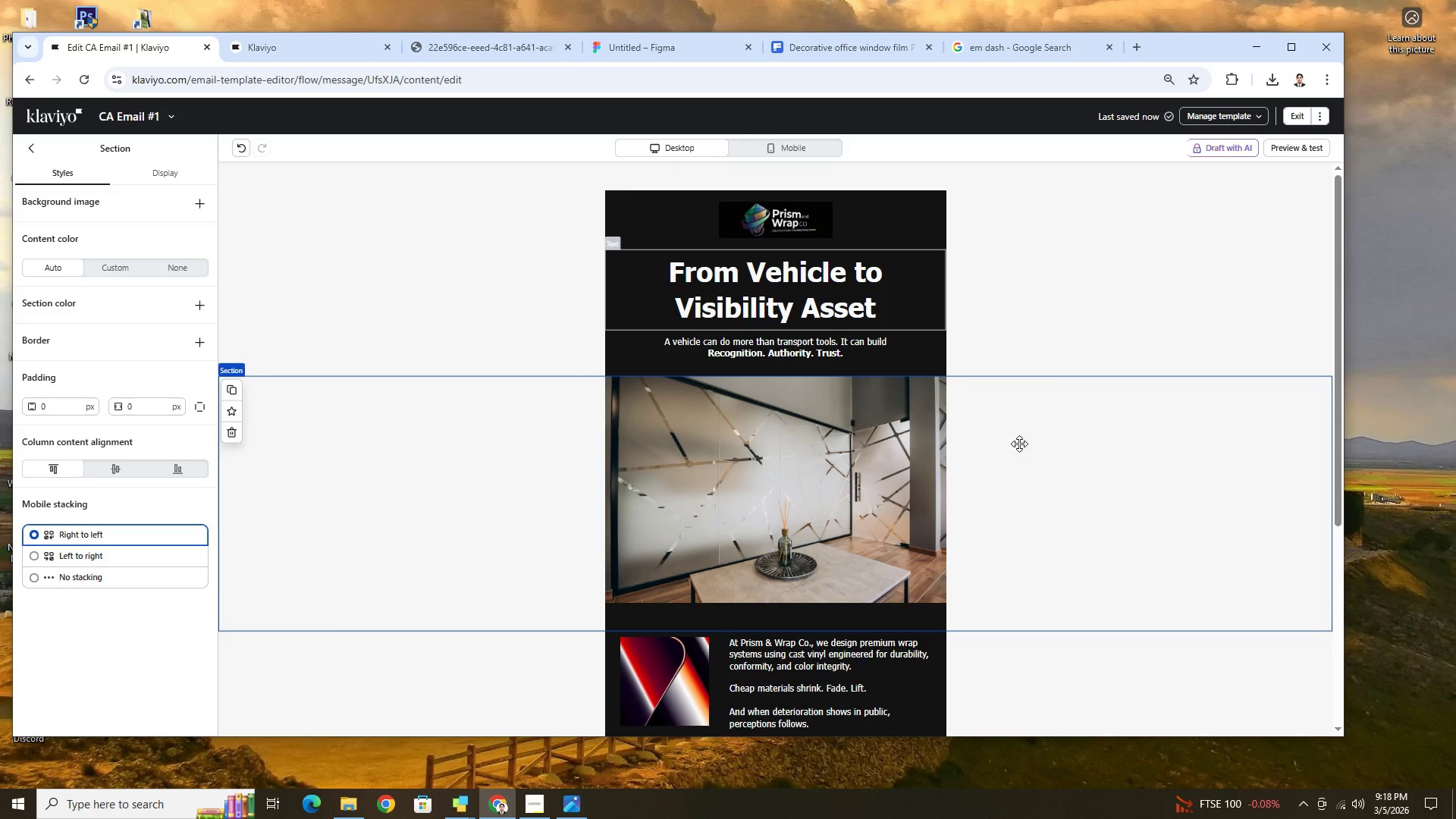 
scroll: coordinate [1037, 503], scroll_direction: down, amount: 1.0
 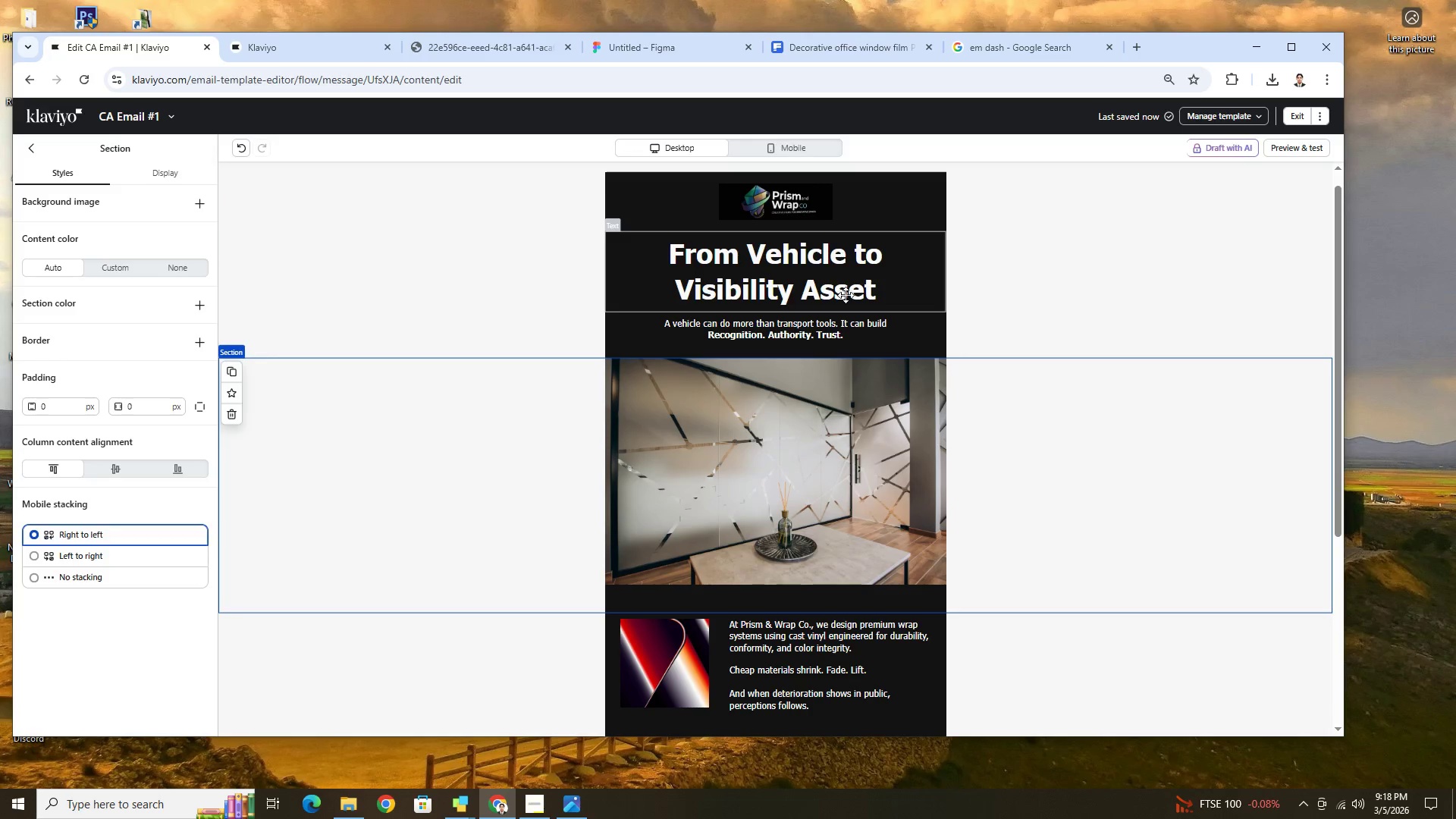 
double_click([847, 323])
 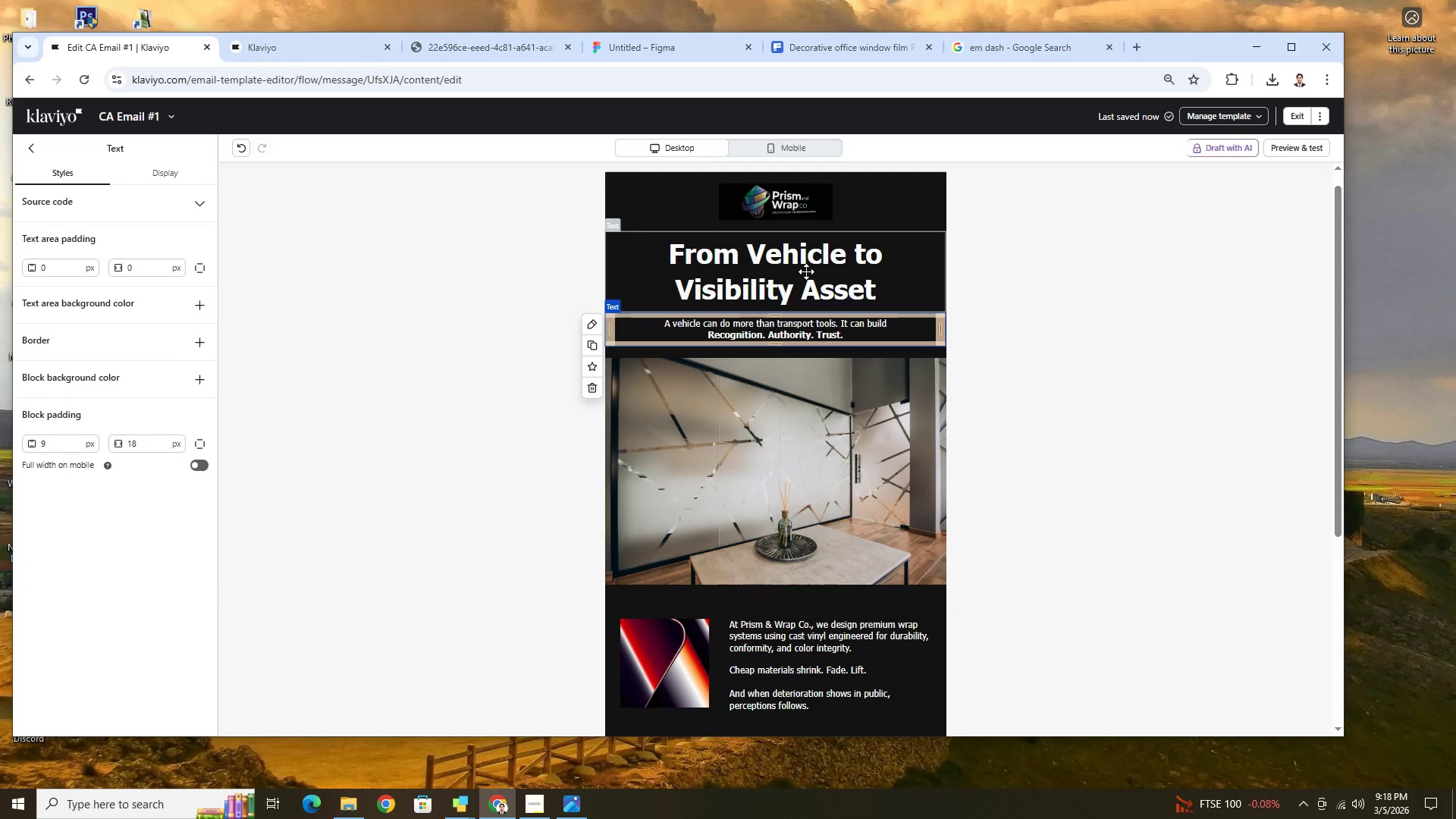 
double_click([806, 271])
 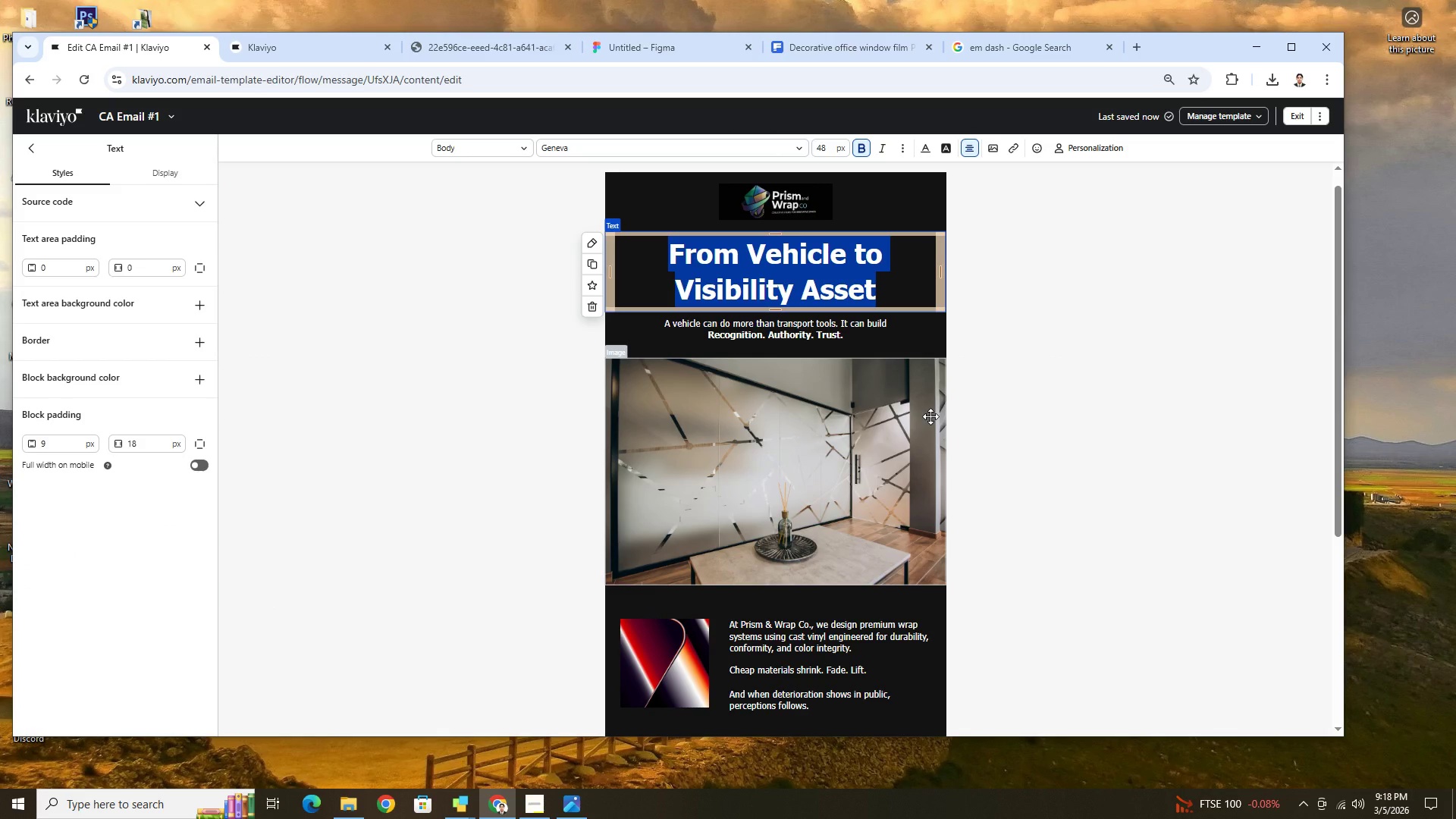 
key(Alt+AltLeft)
 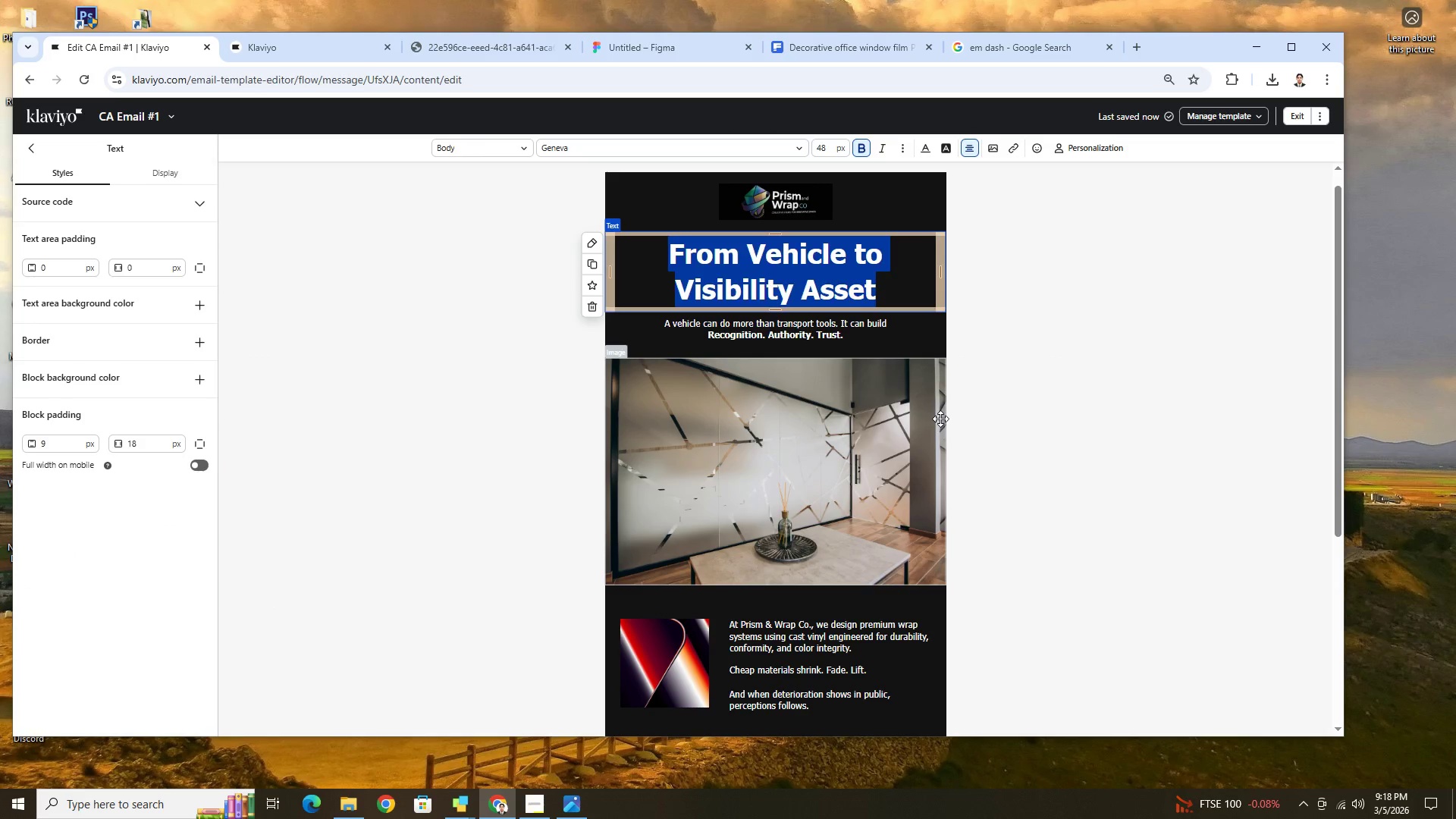 
key(Alt+Tab)